 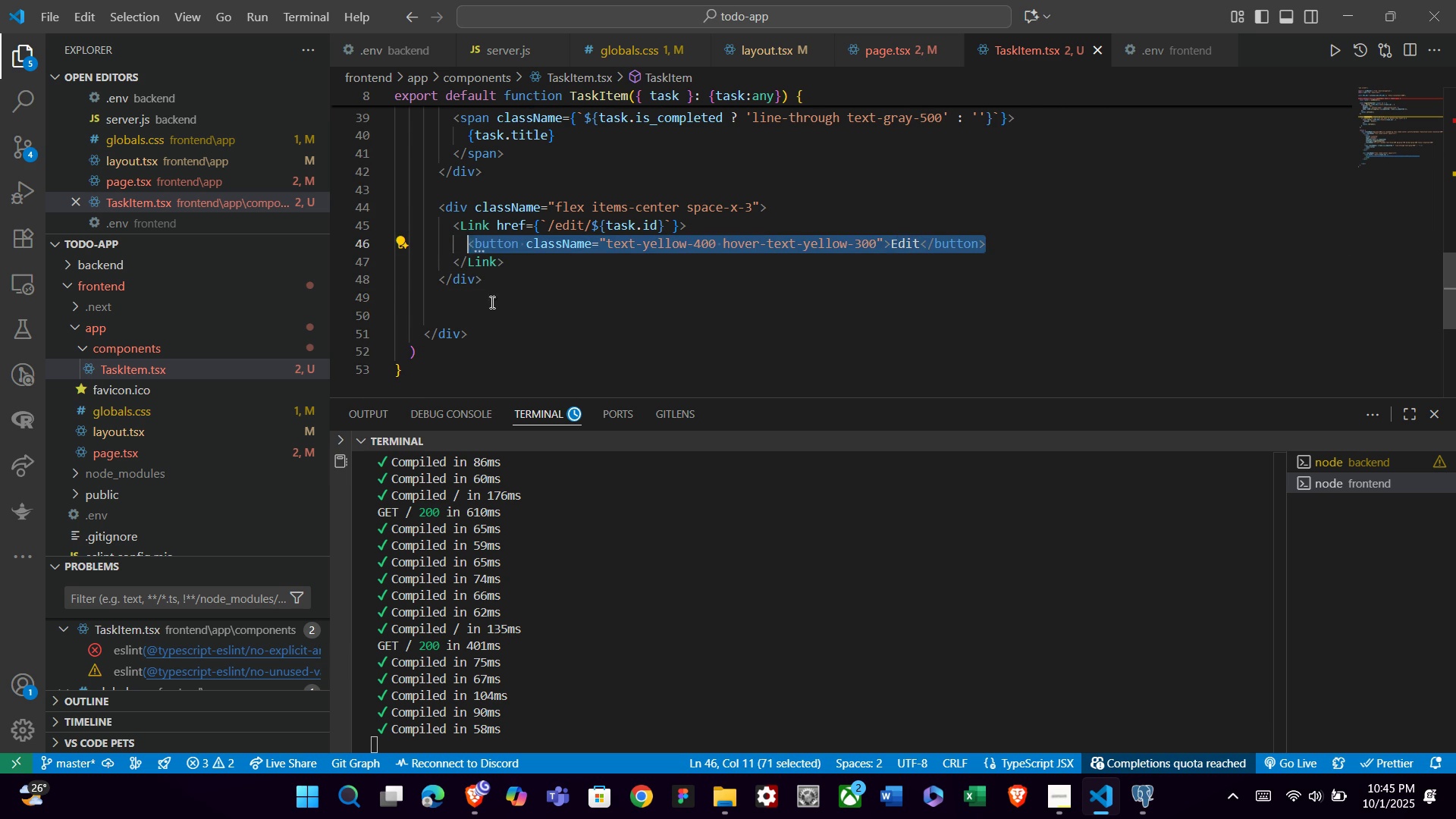 
key(Control+C)
 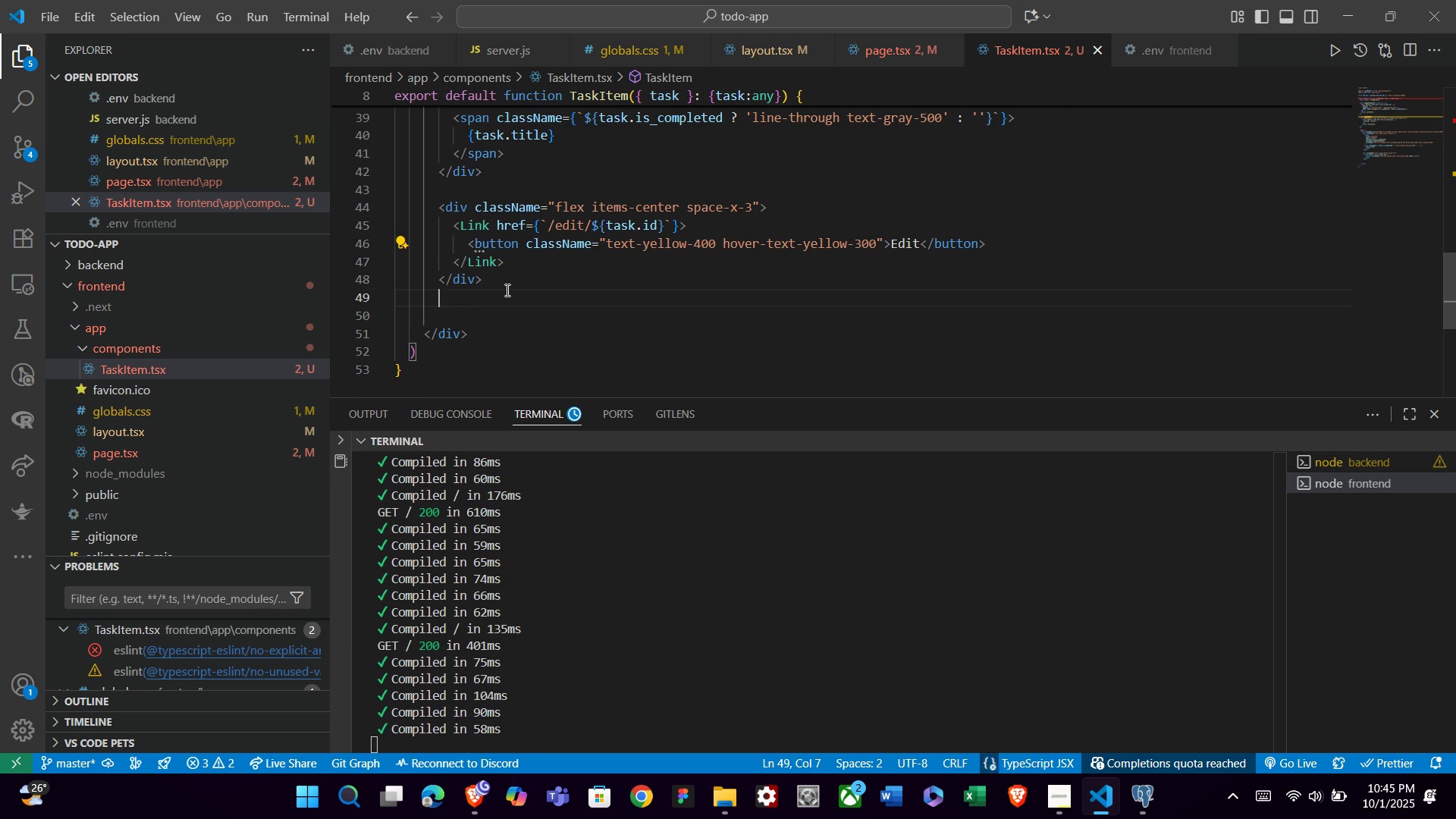 
left_click([506, 290])
 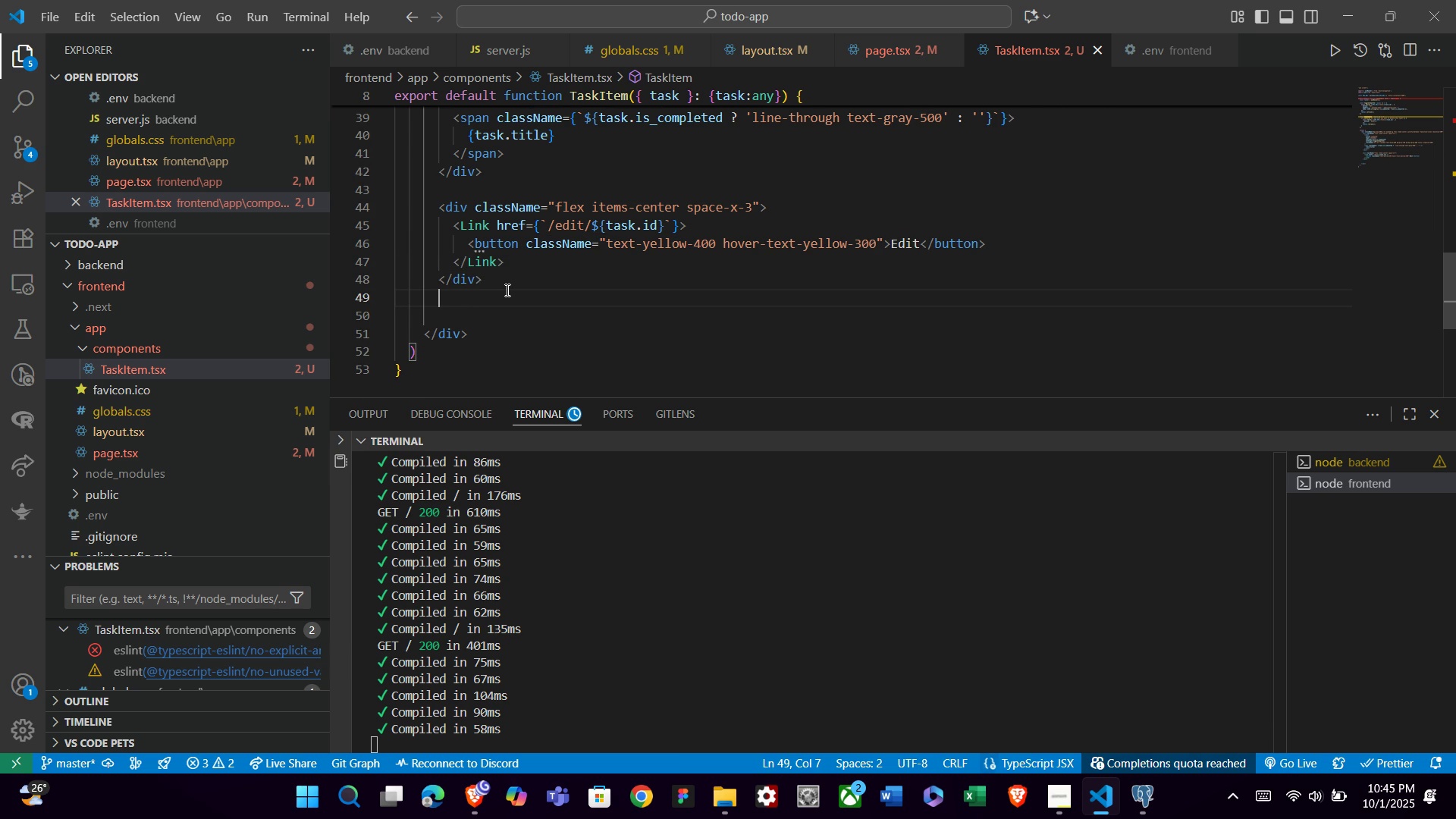 
key(Tab)
 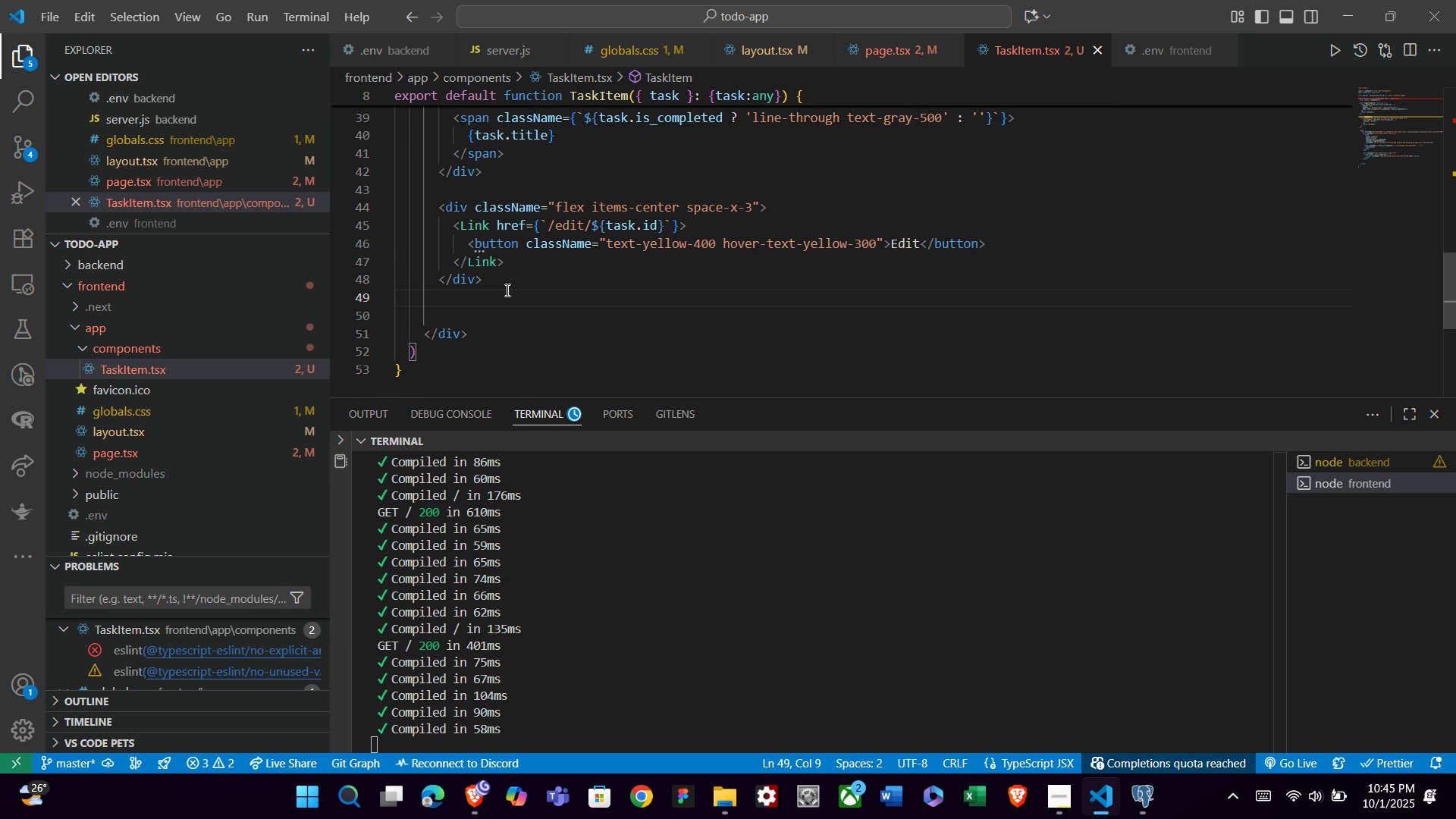 
key(Tab)